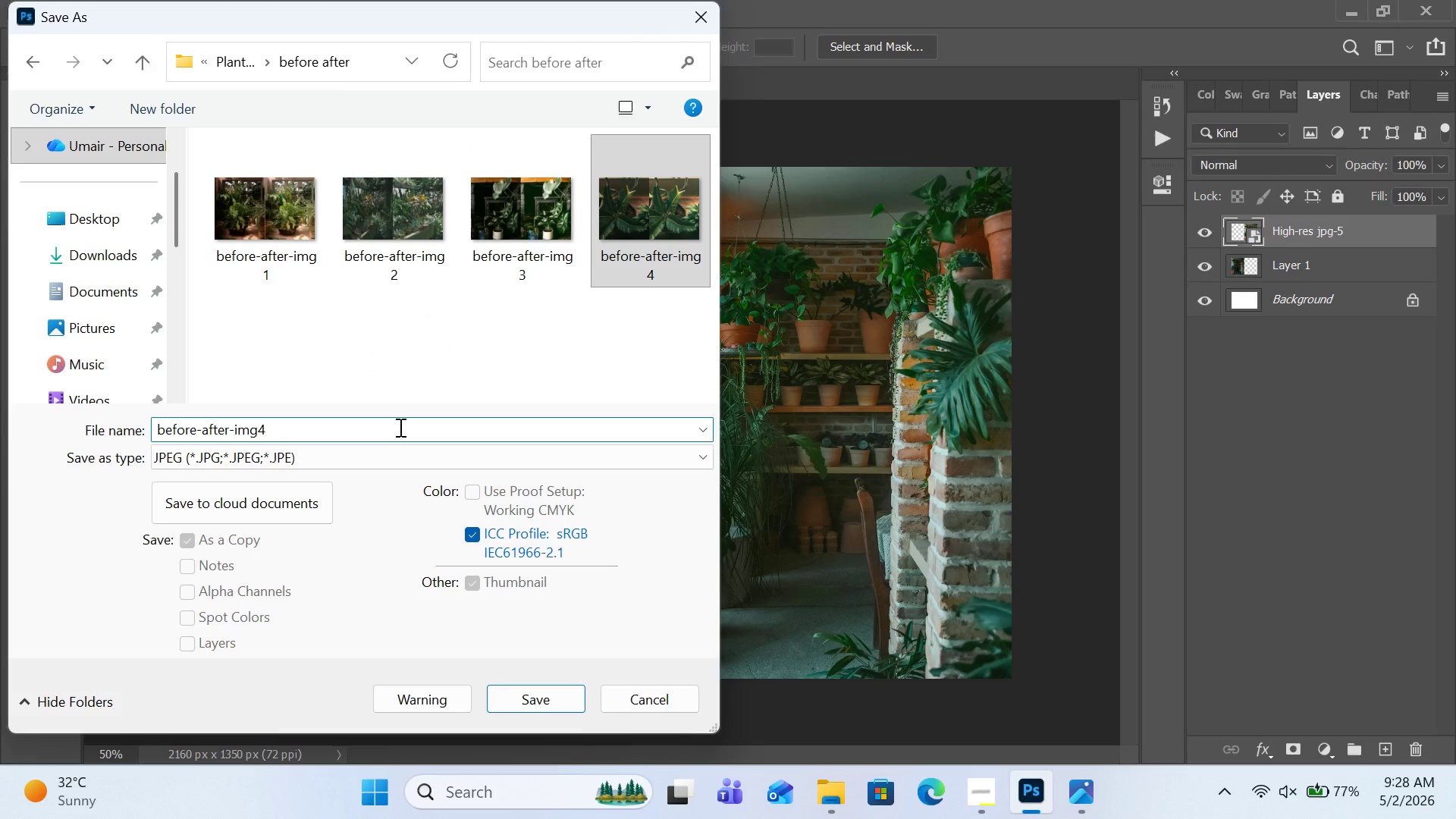 
key(Backspace)
 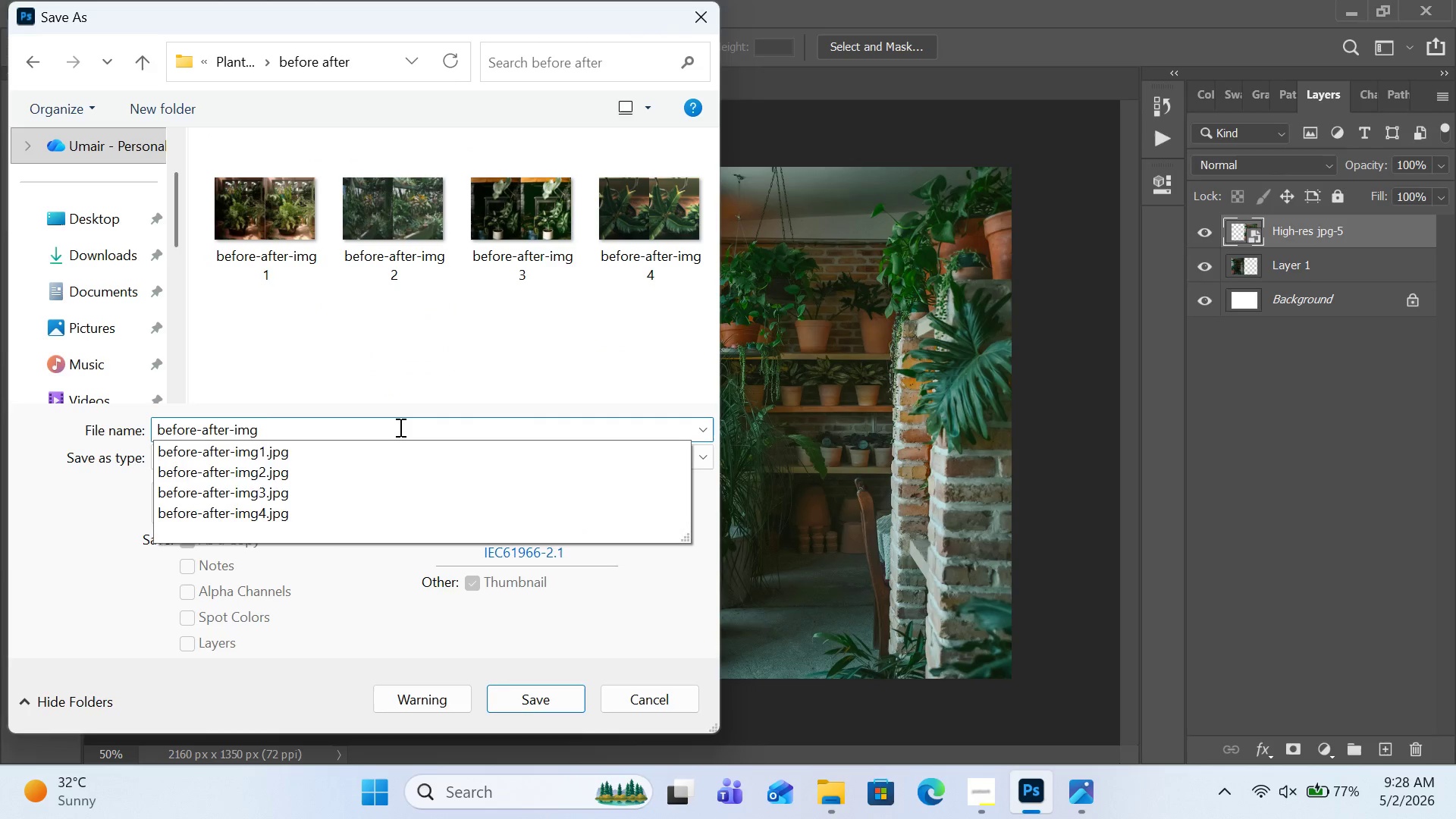 
key(5)
 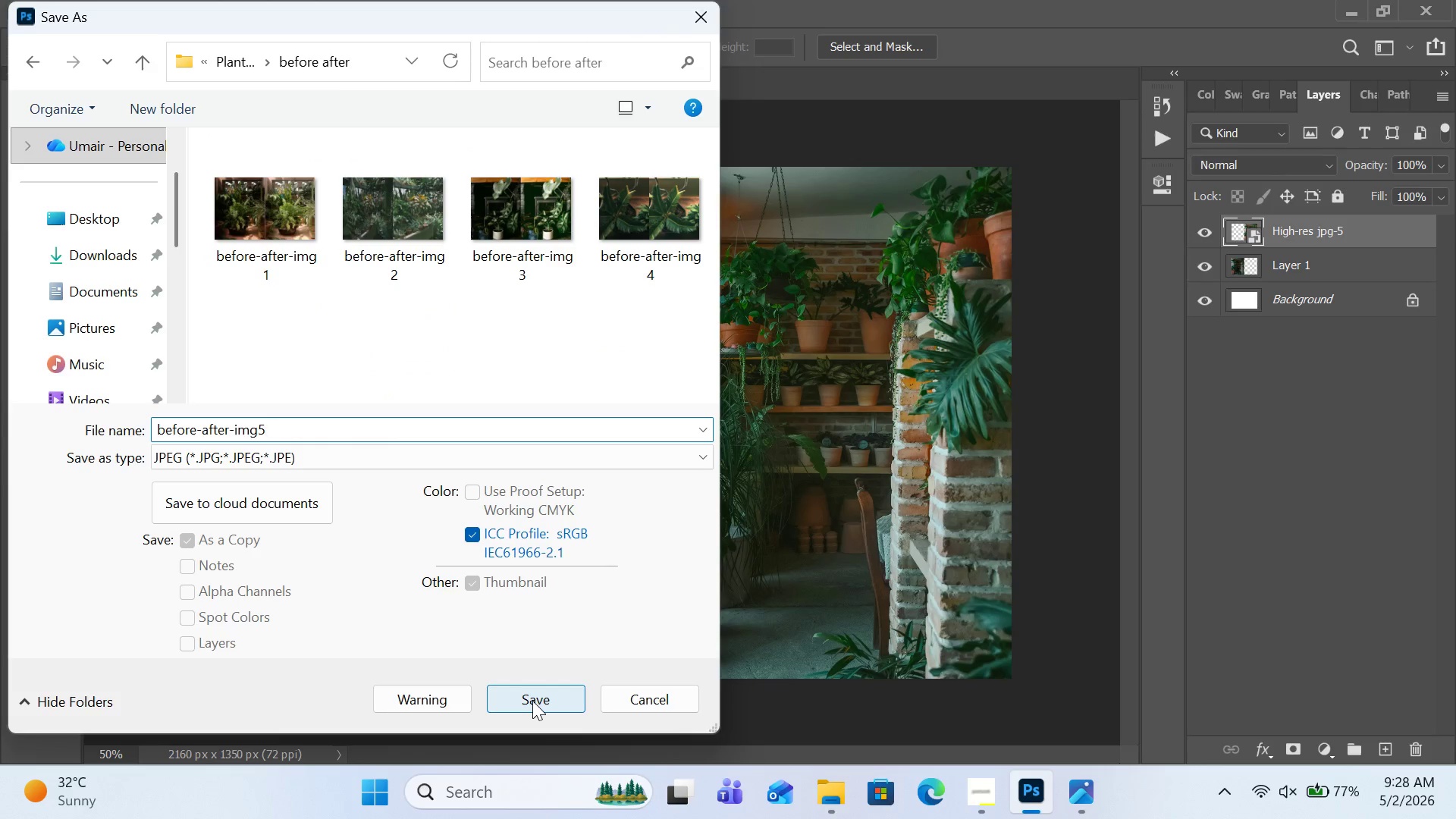 
left_click([532, 701])
 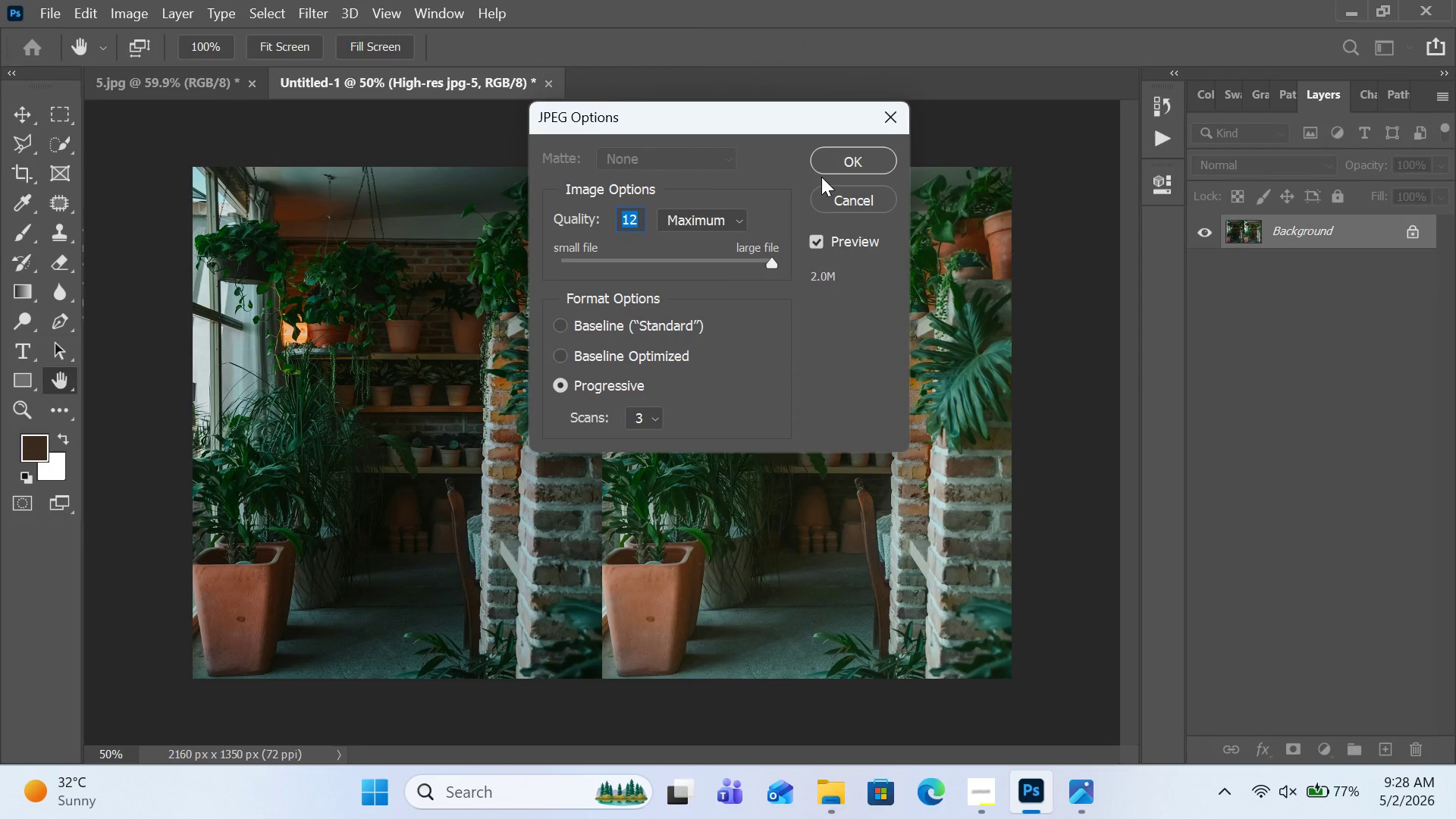 
left_click([827, 167])
 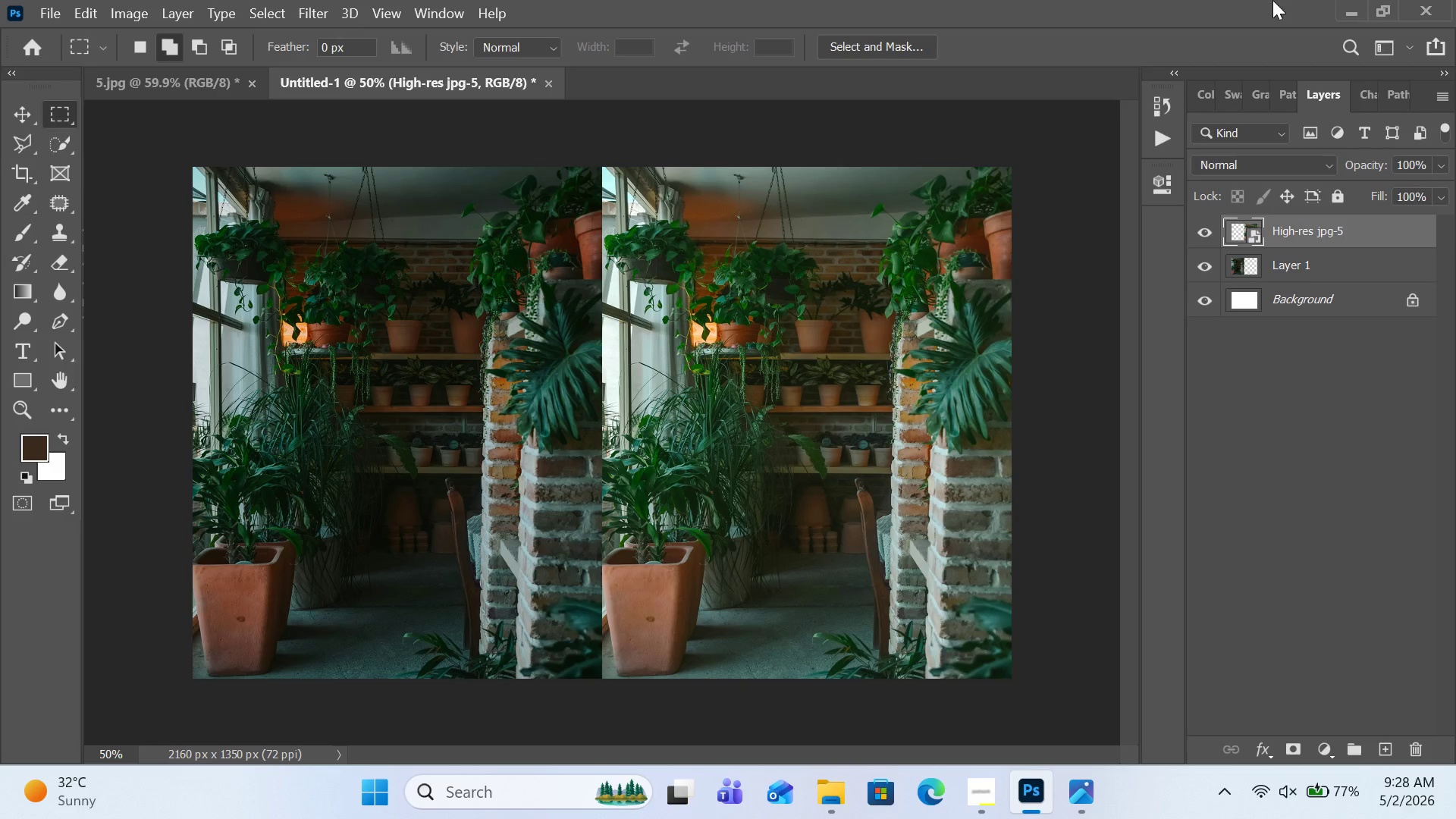 
left_click([1354, 0])
 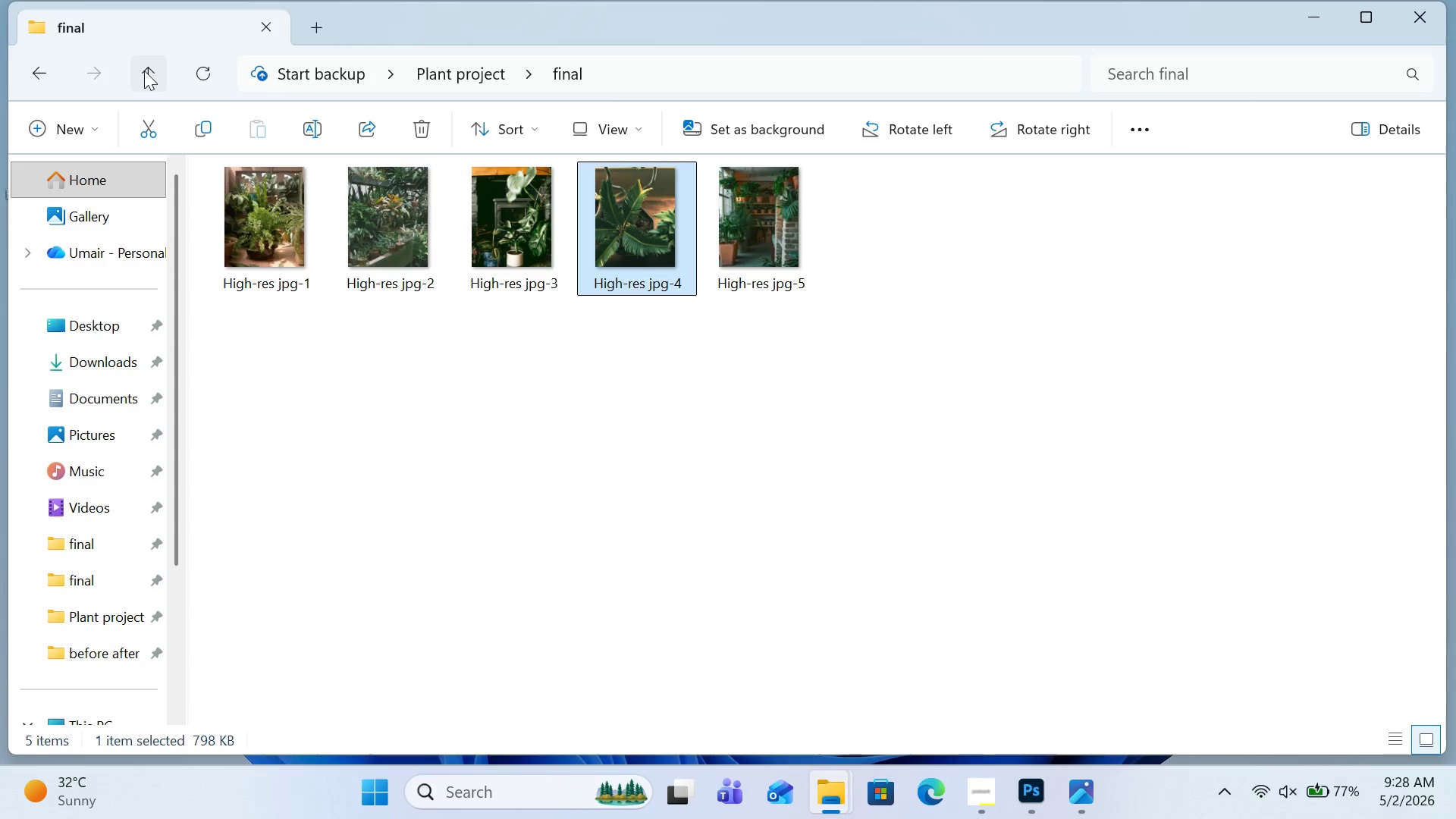 
left_click([144, 71])
 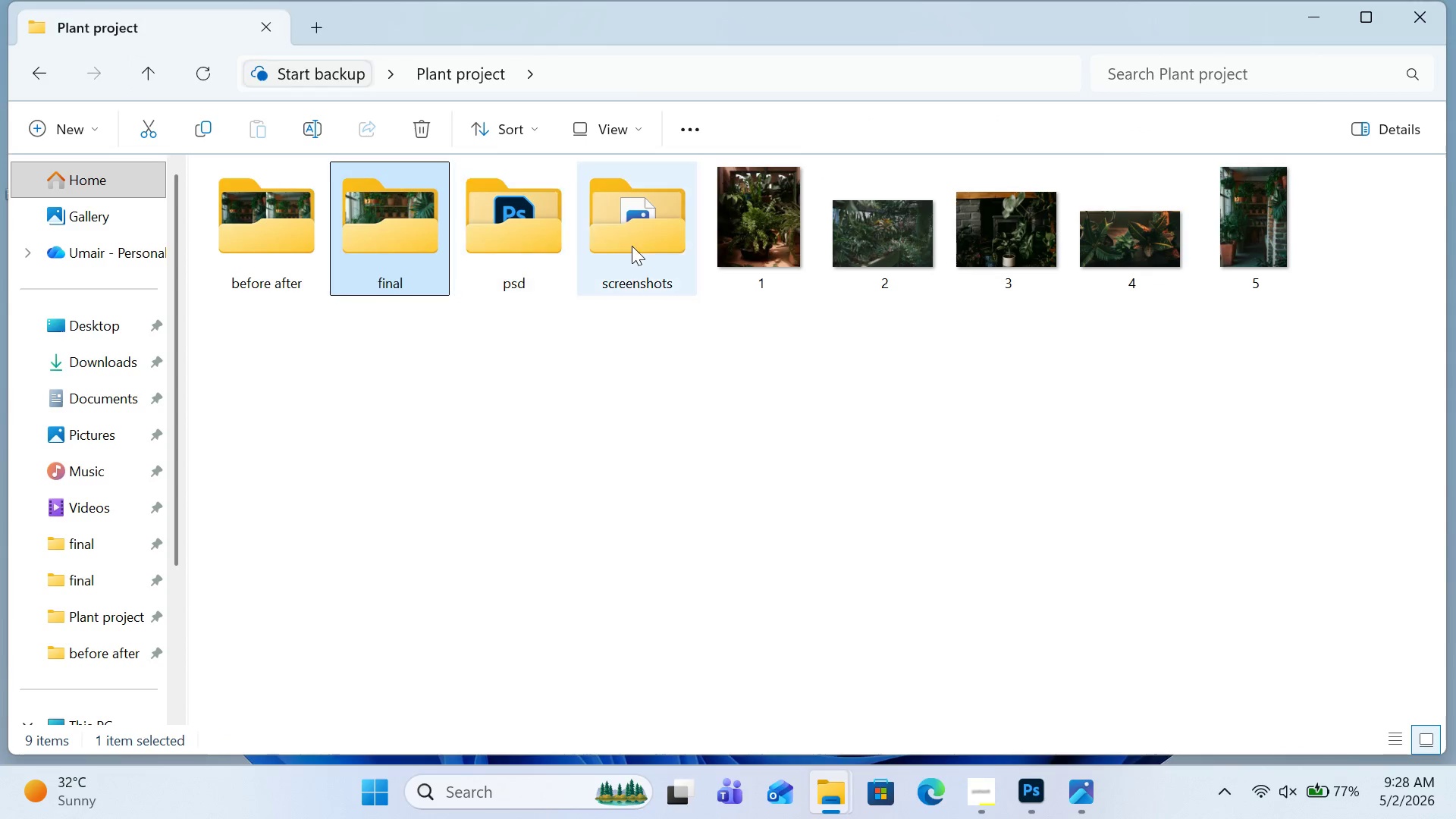 
double_click([632, 246])
 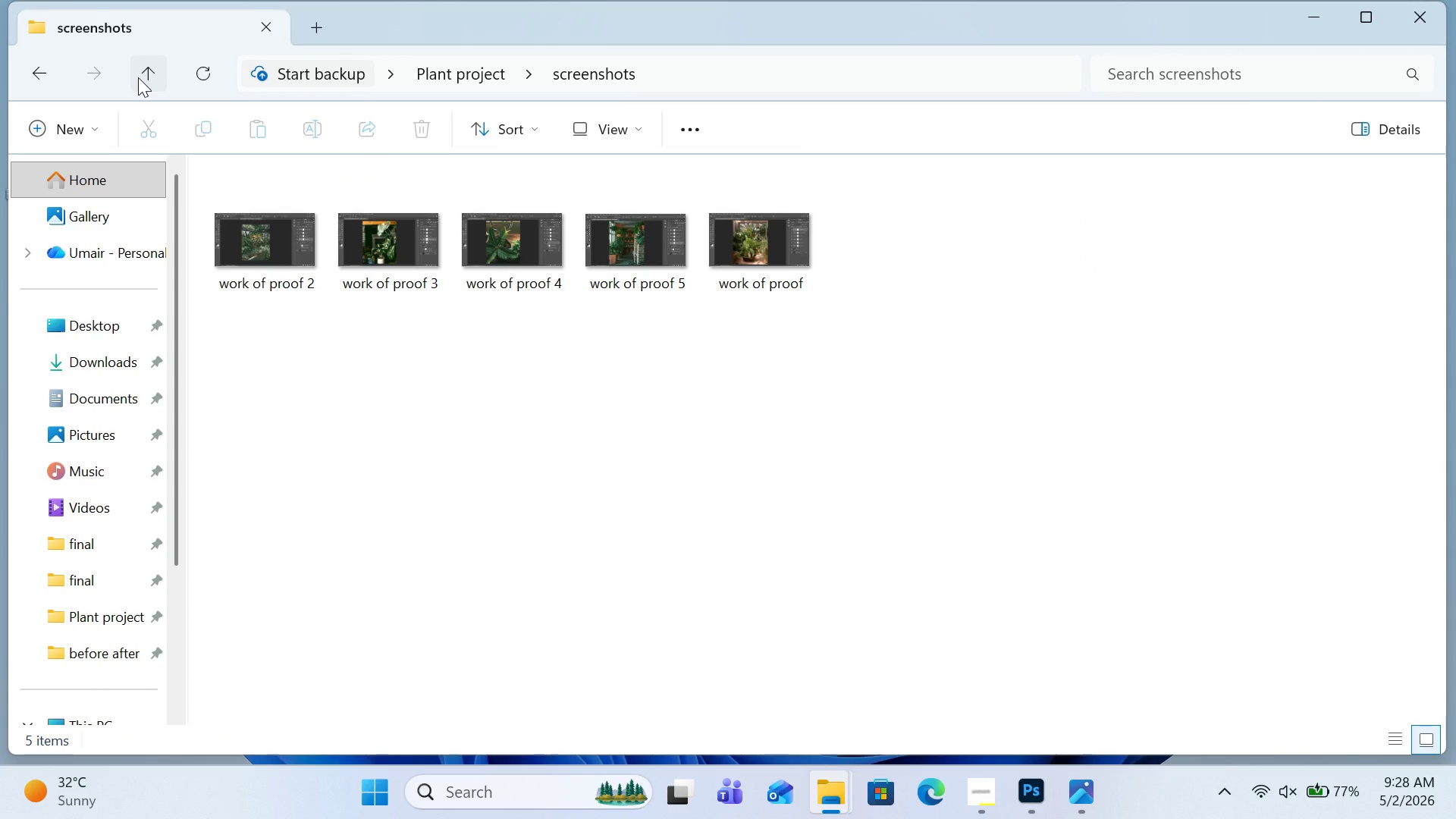 
left_click([740, 274])
 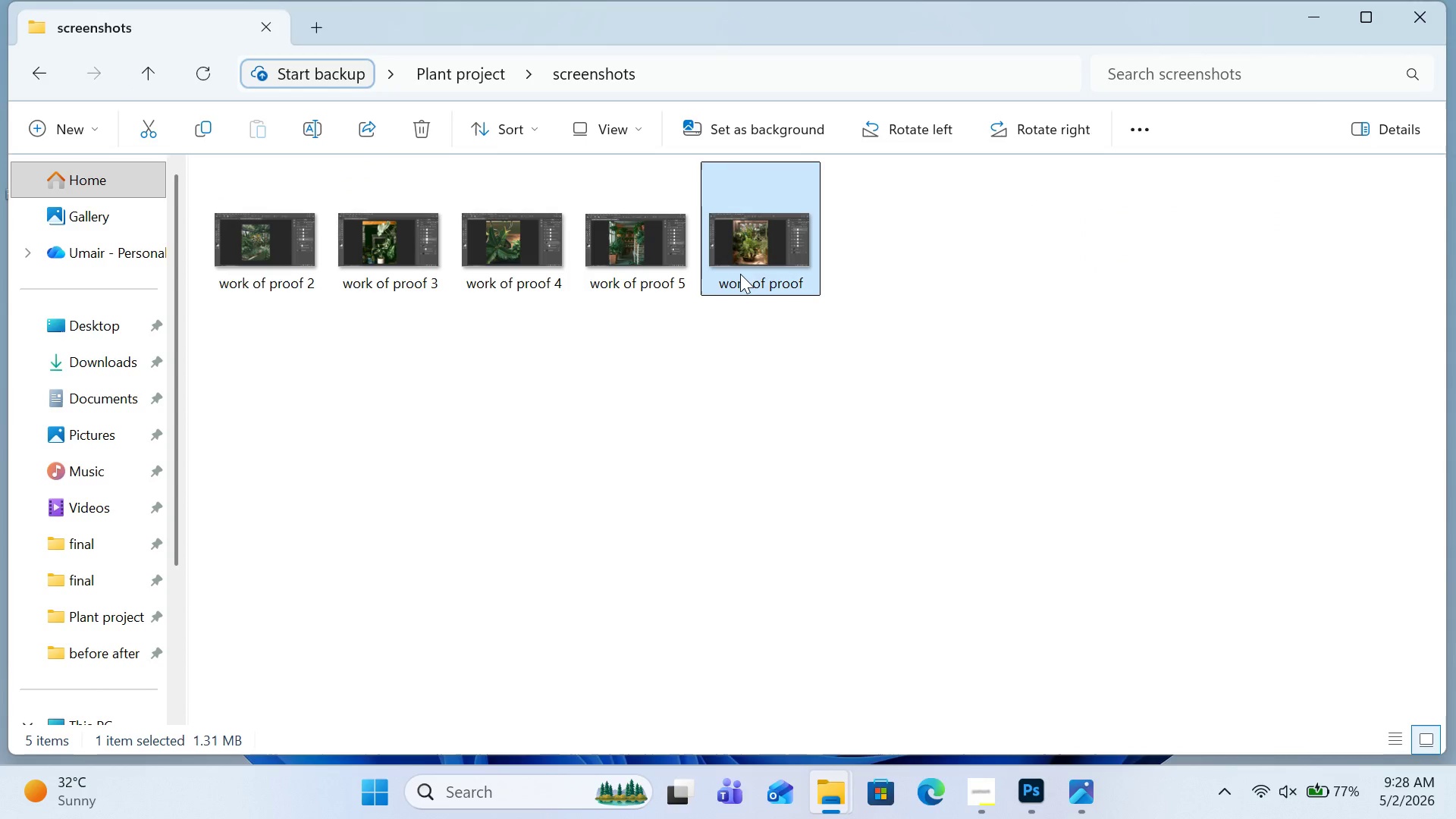 
right_click([740, 274])
 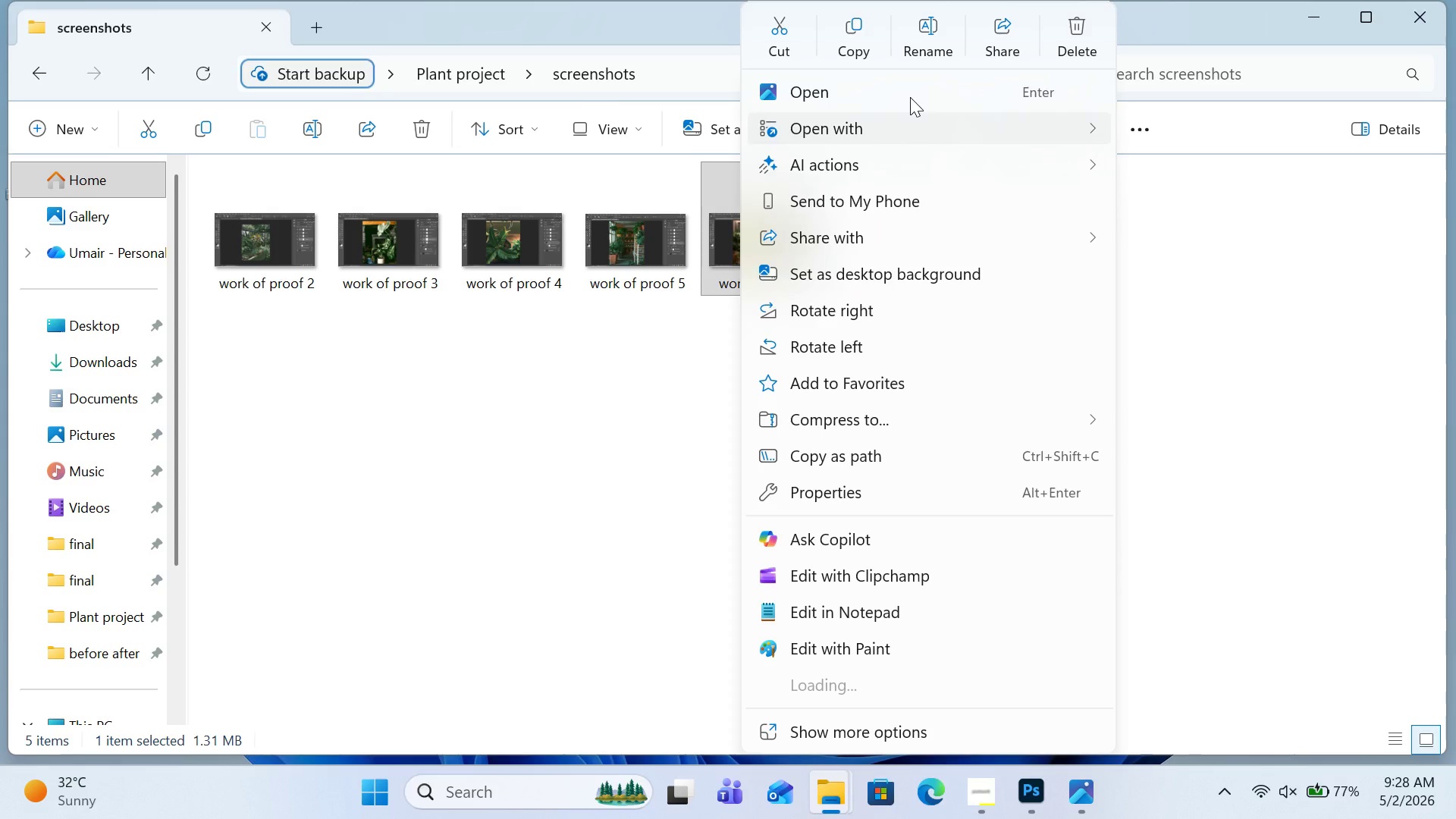 
left_click([937, 51])
 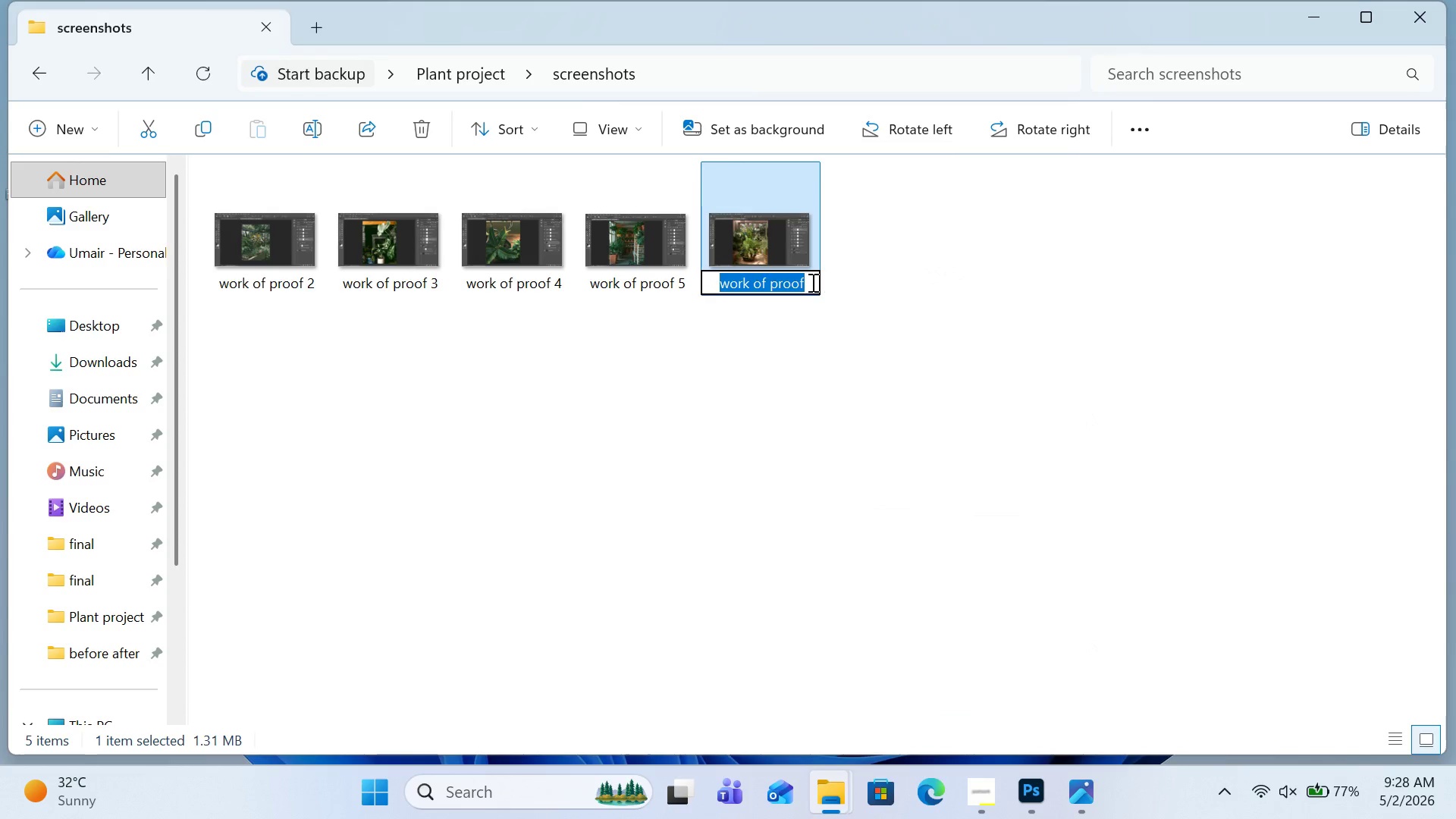 
left_click([810, 282])
 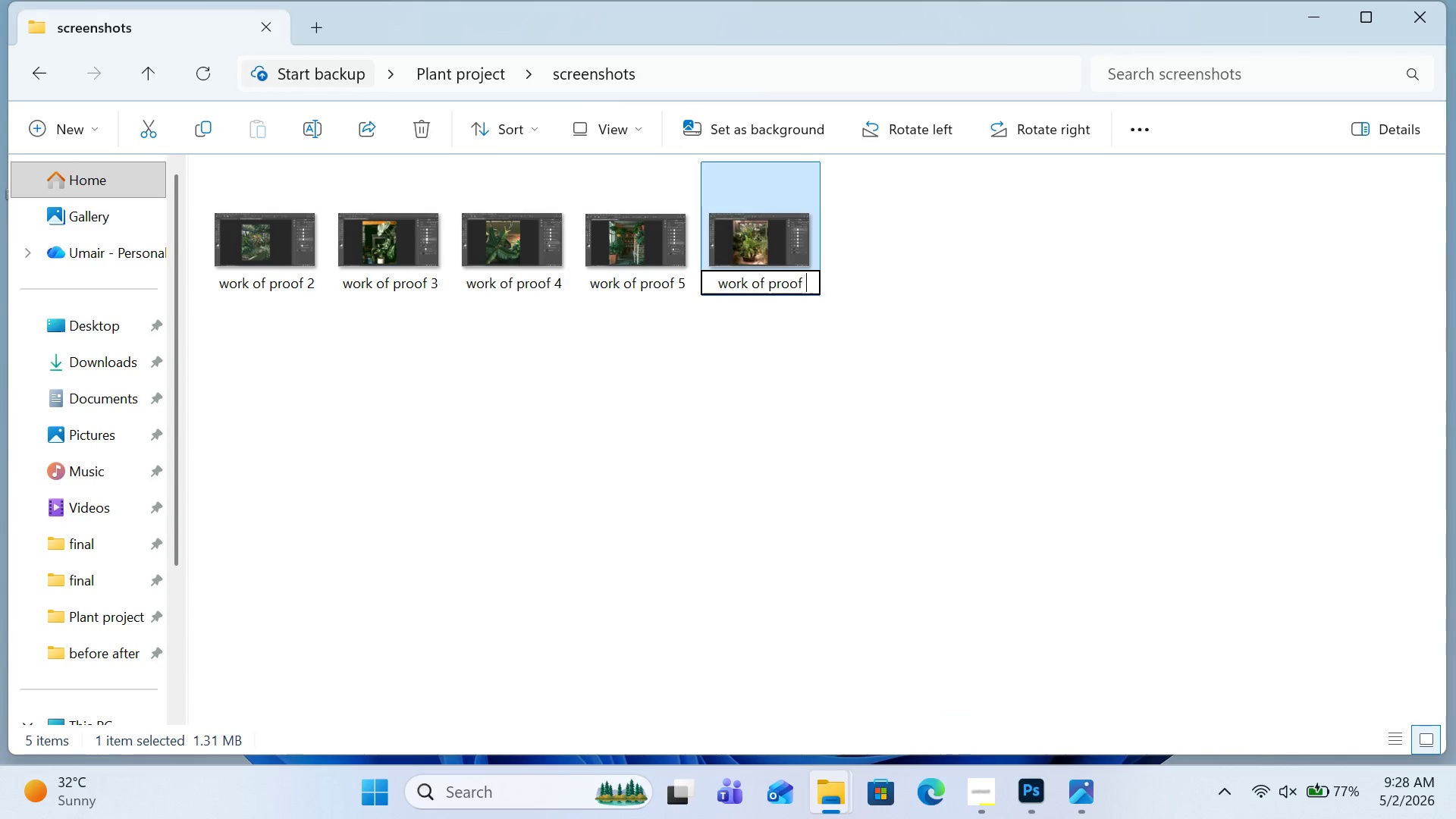 
key(Space)
 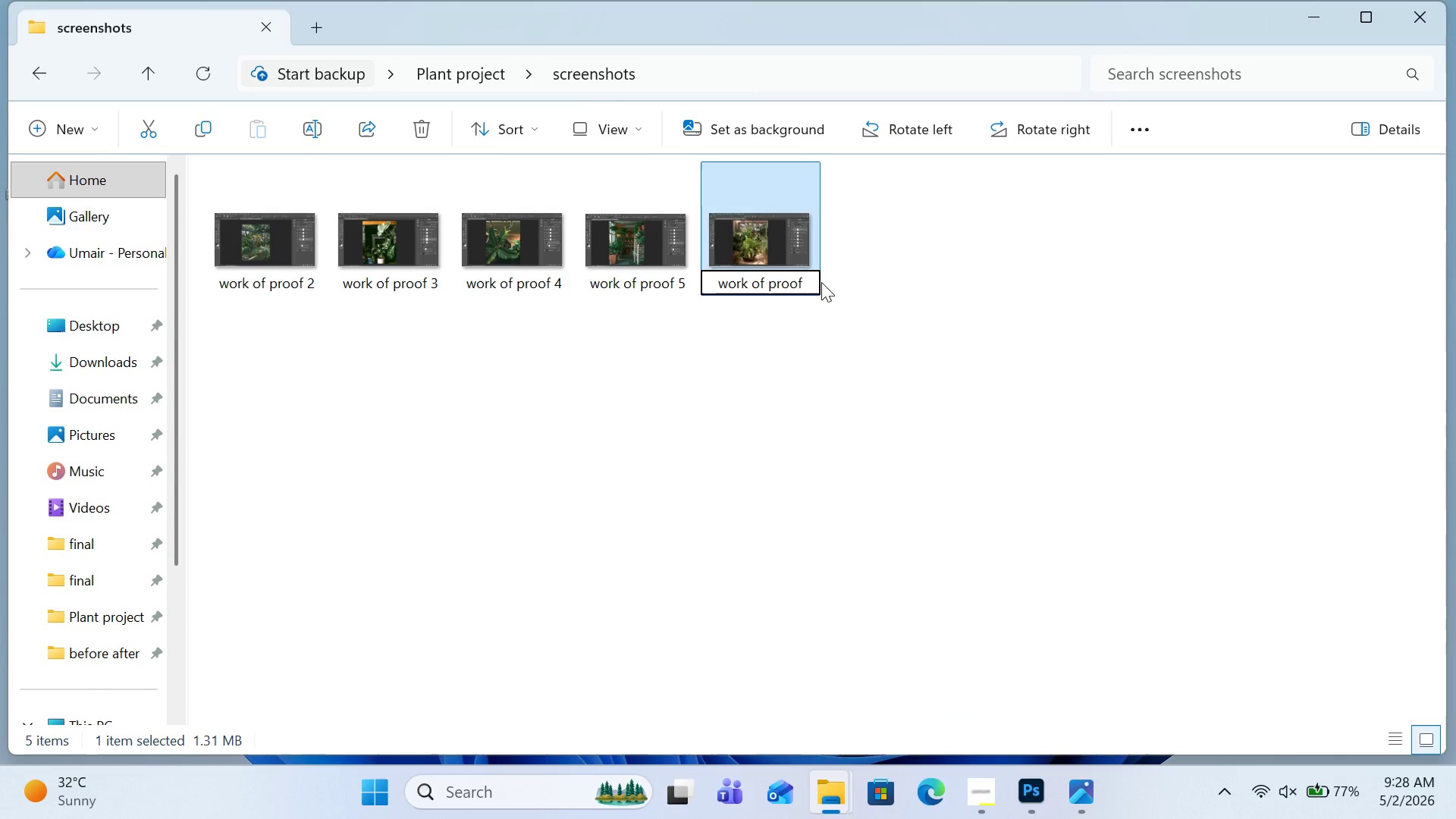 
key(1)
 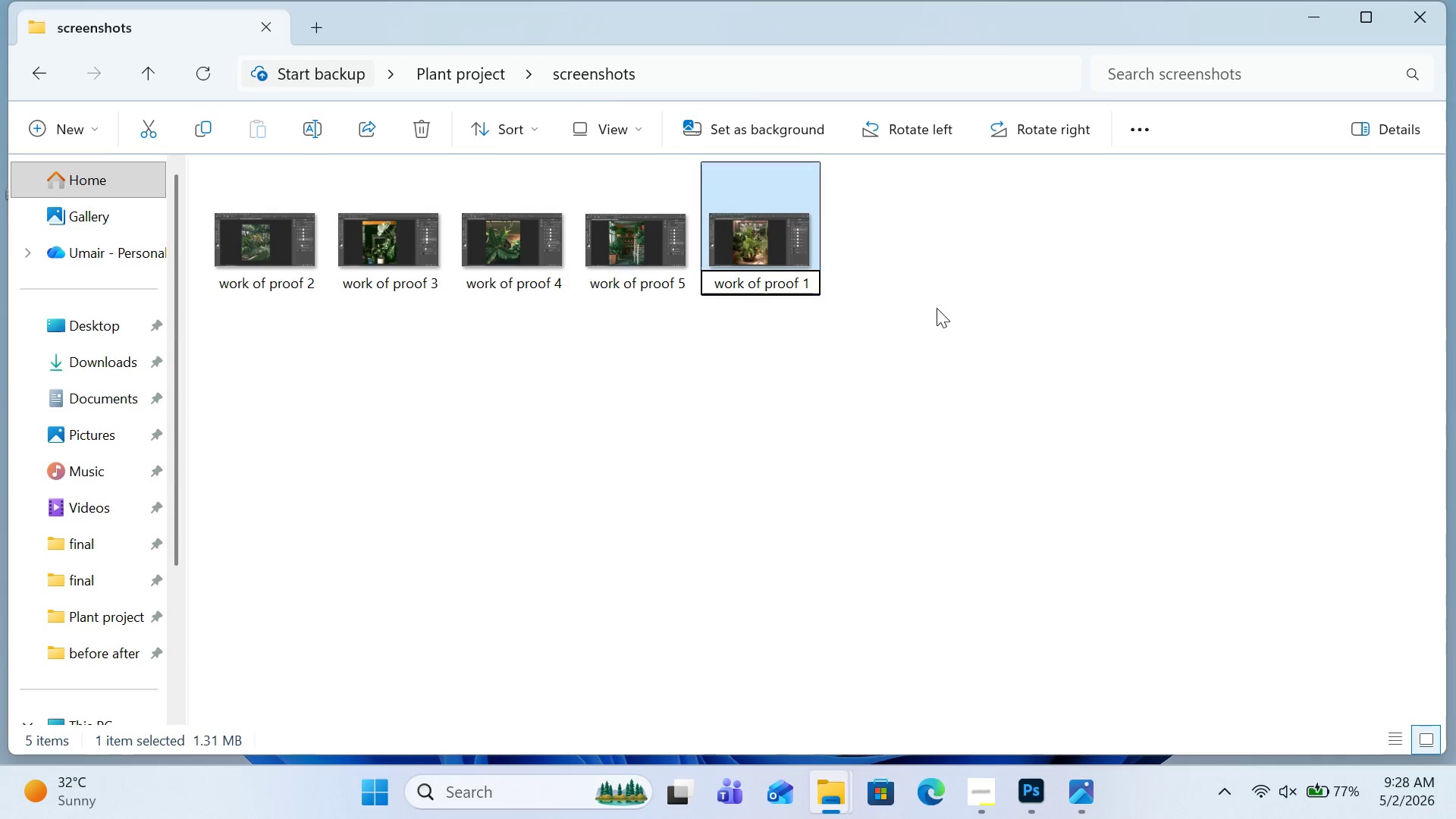 
left_click([937, 308])
 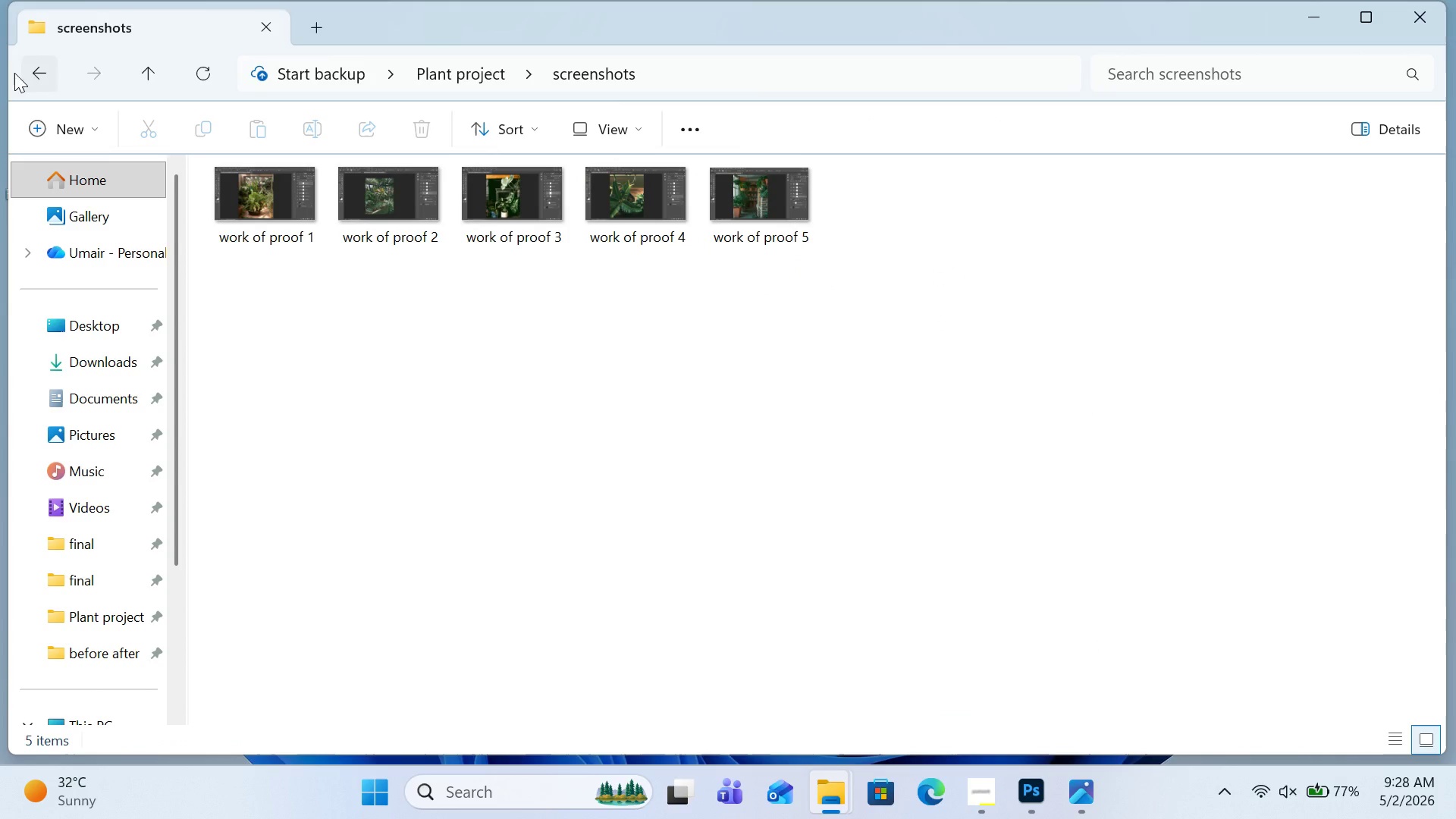 
double_click([27, 65])
 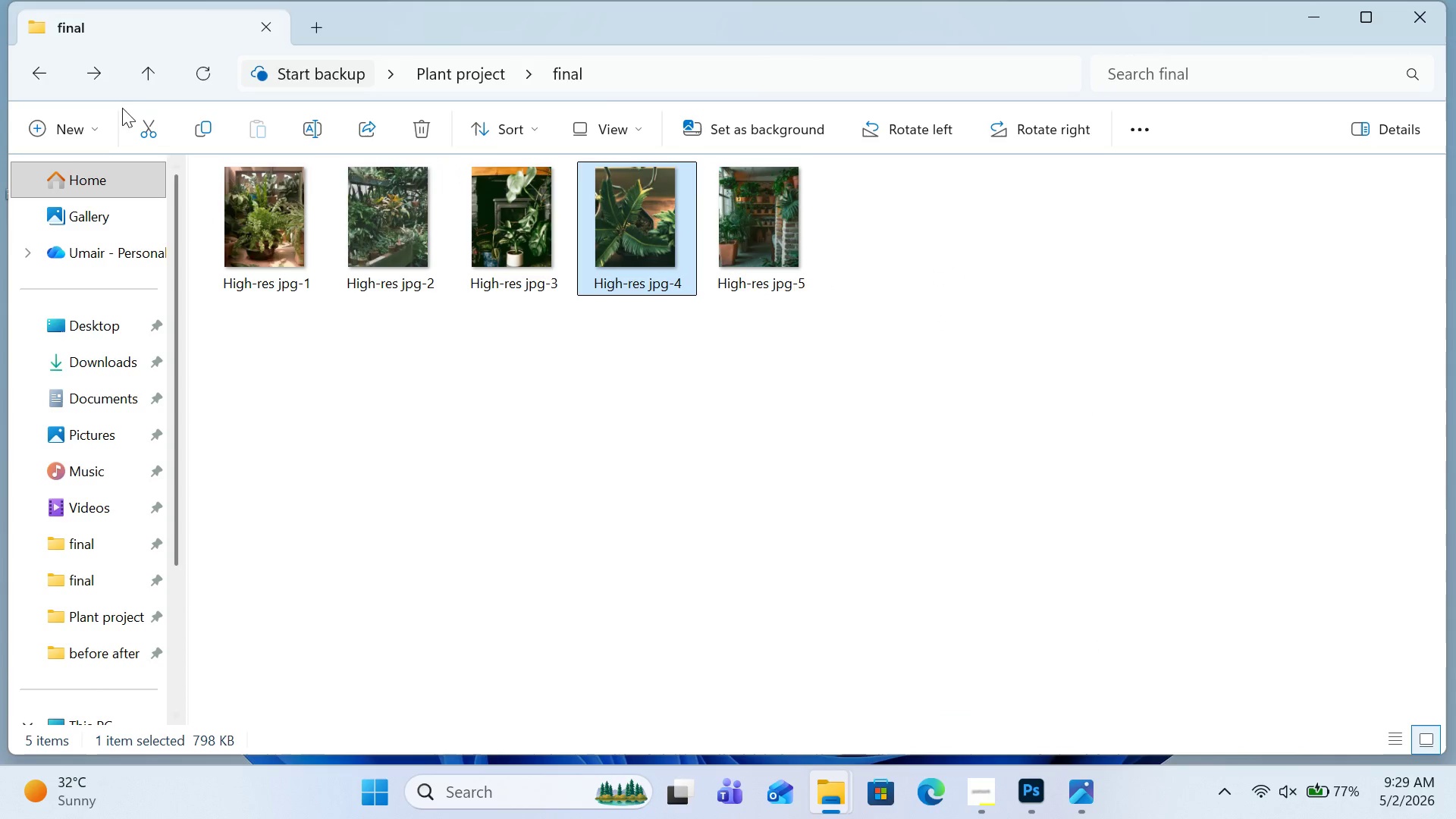 
left_click([149, 65])
 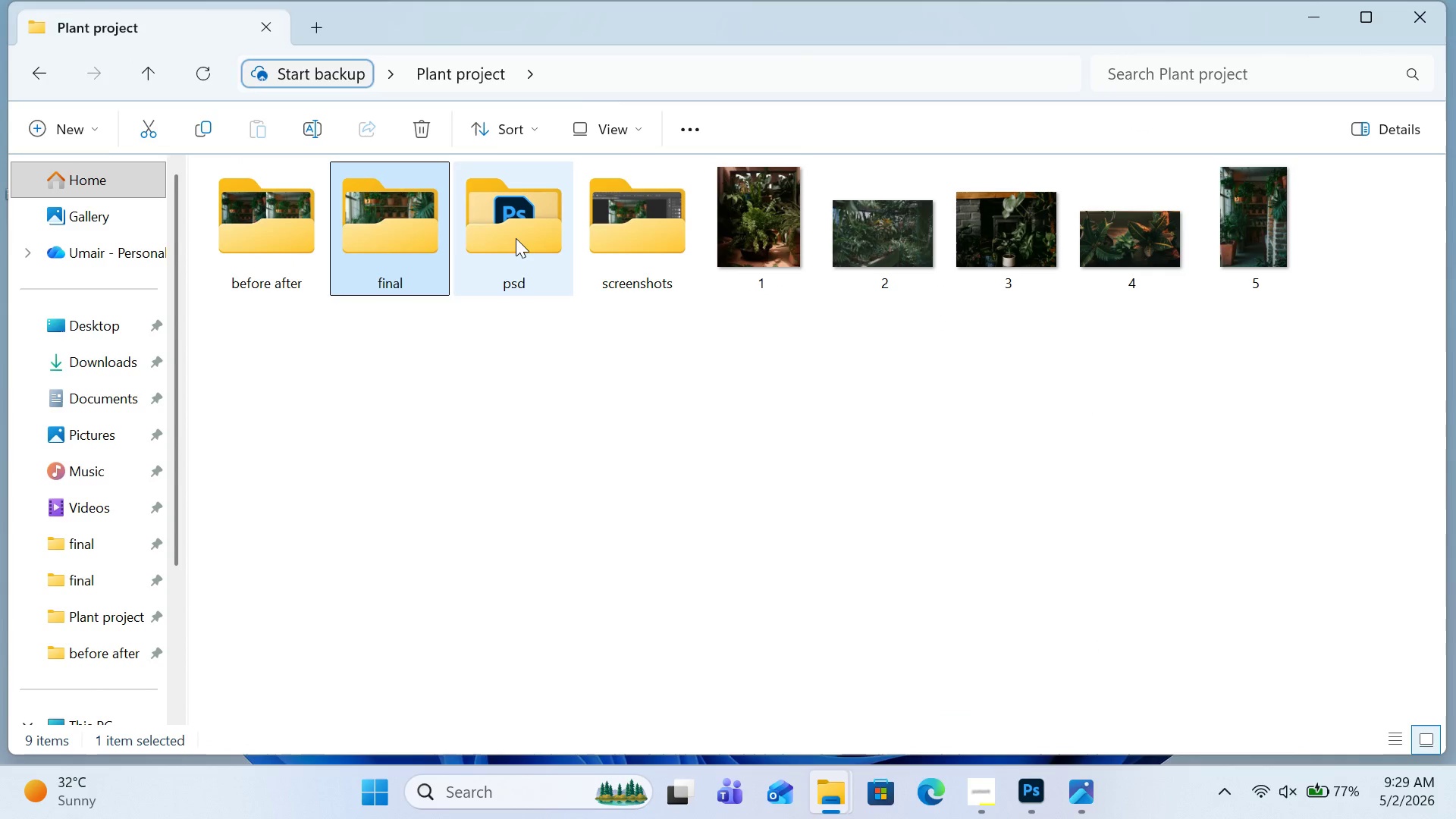 
double_click([516, 238])
 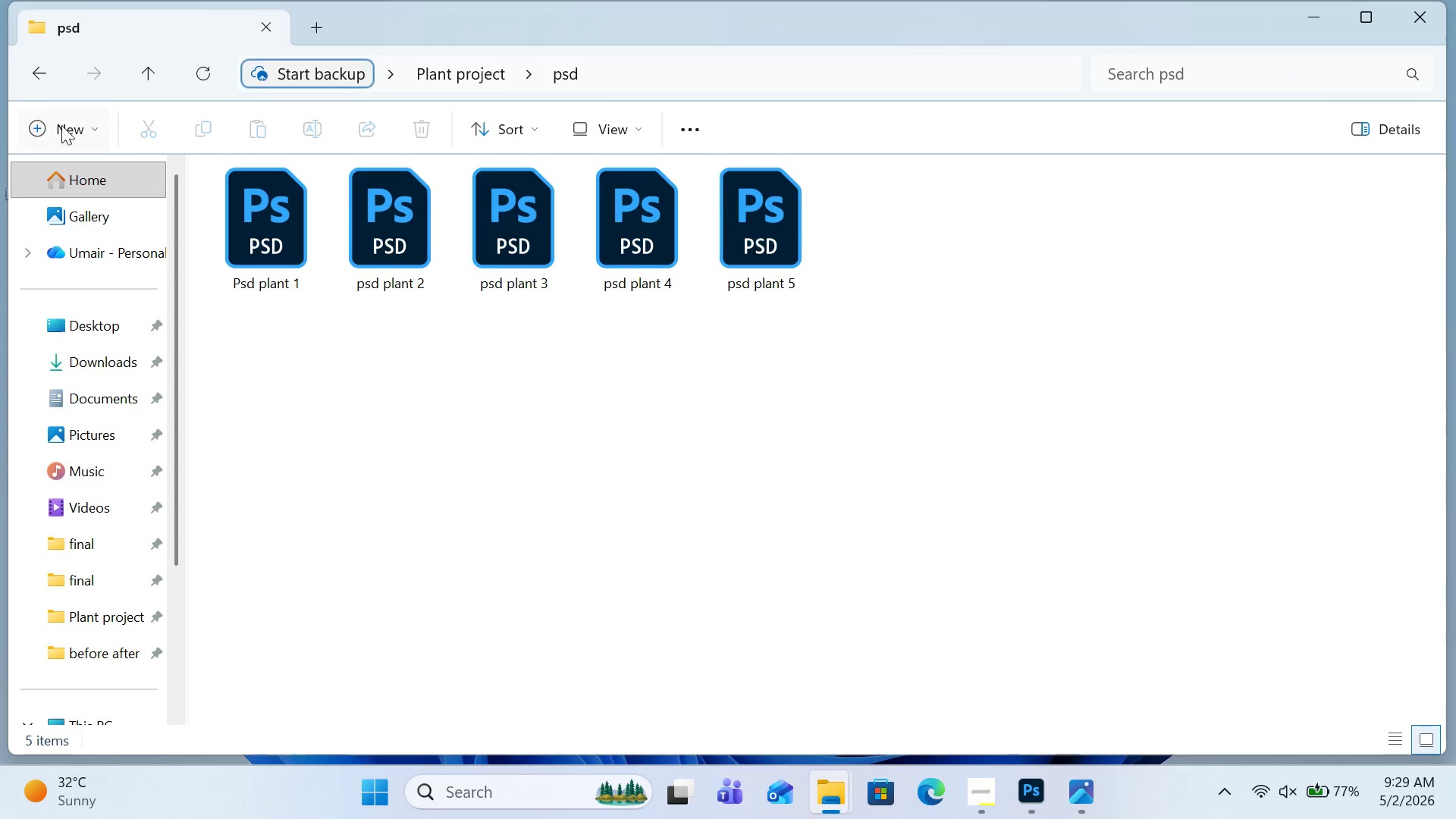 
left_click([32, 74])
 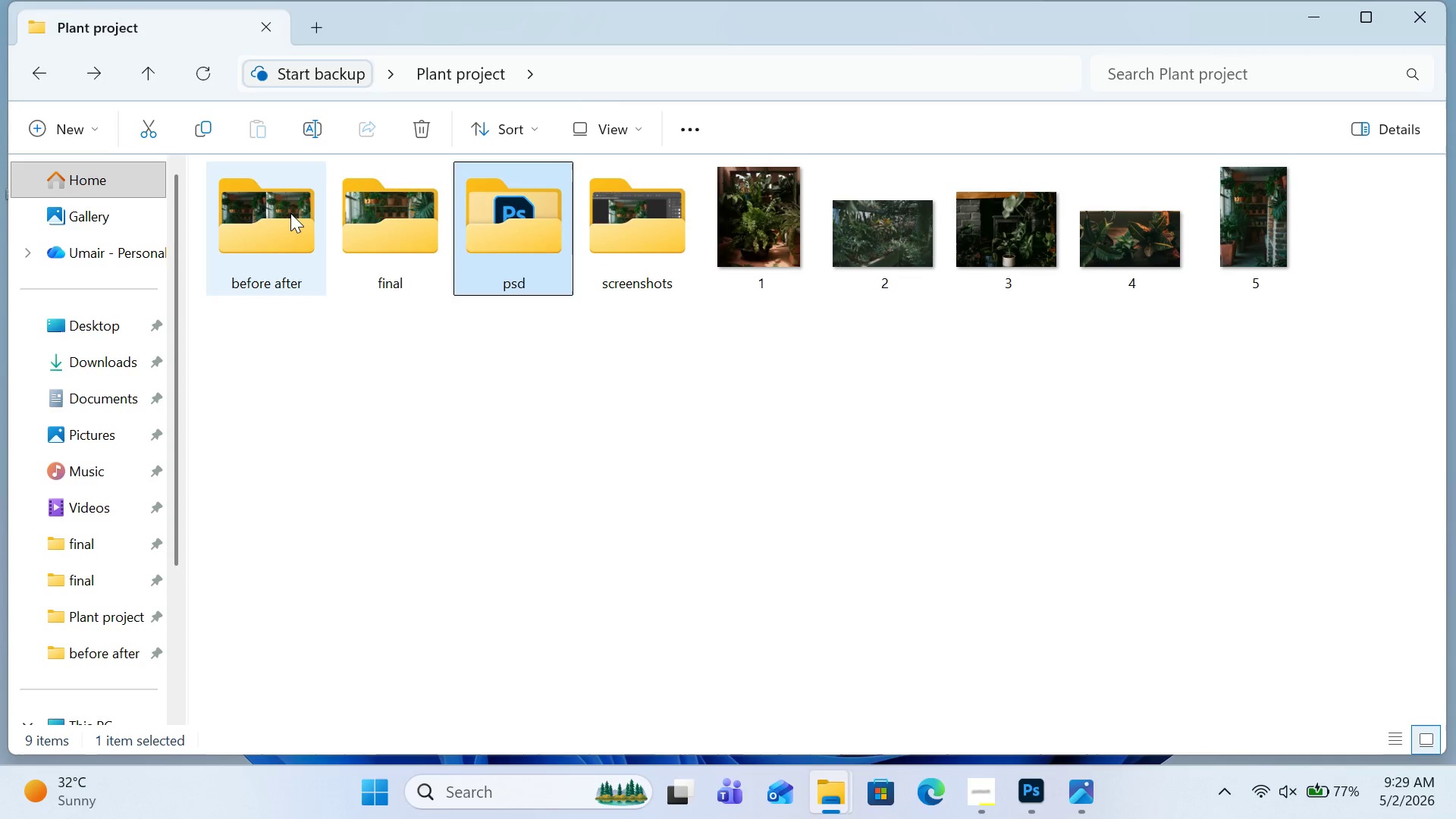 
double_click([290, 215])
 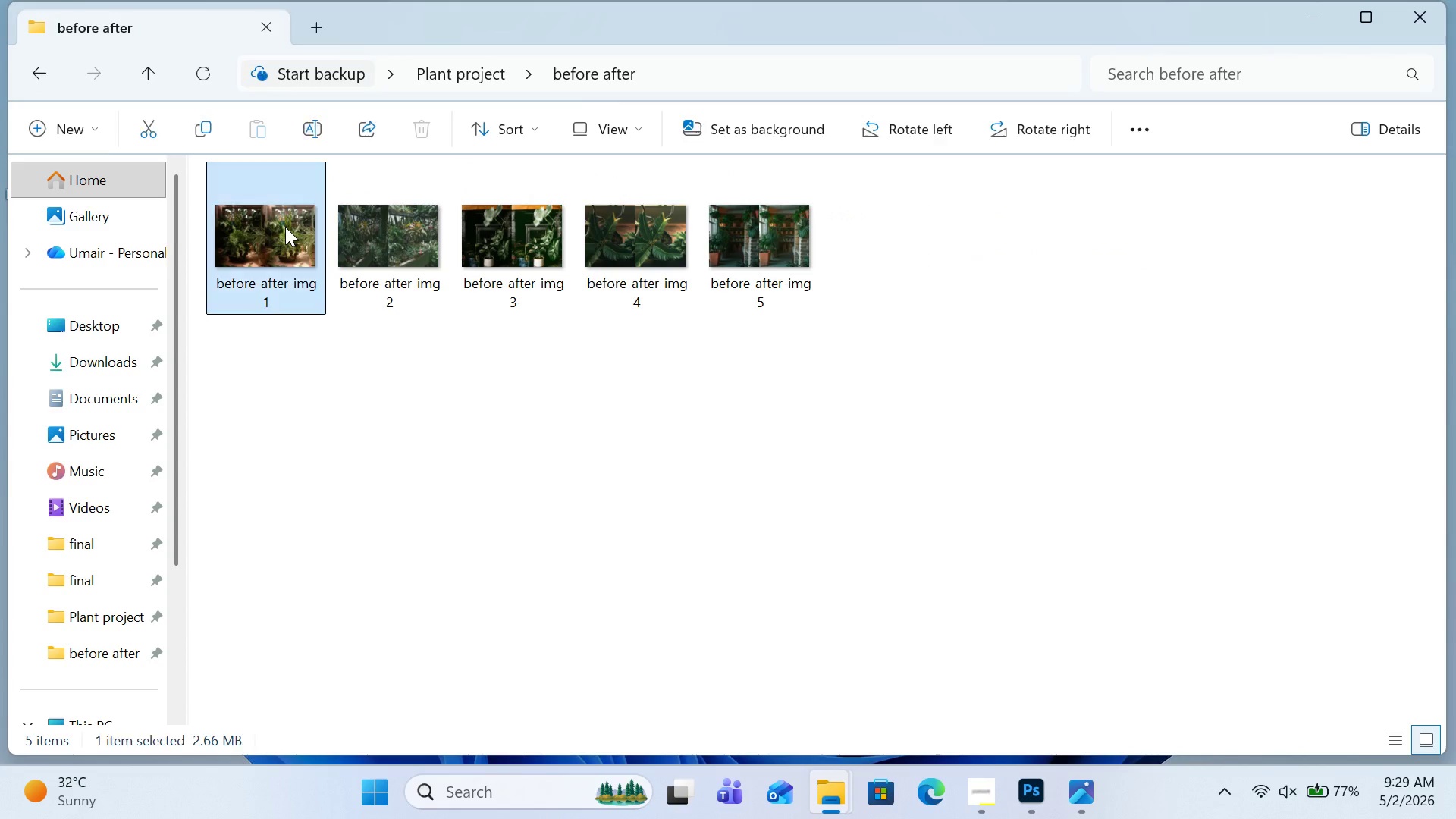 
double_click([285, 227])
 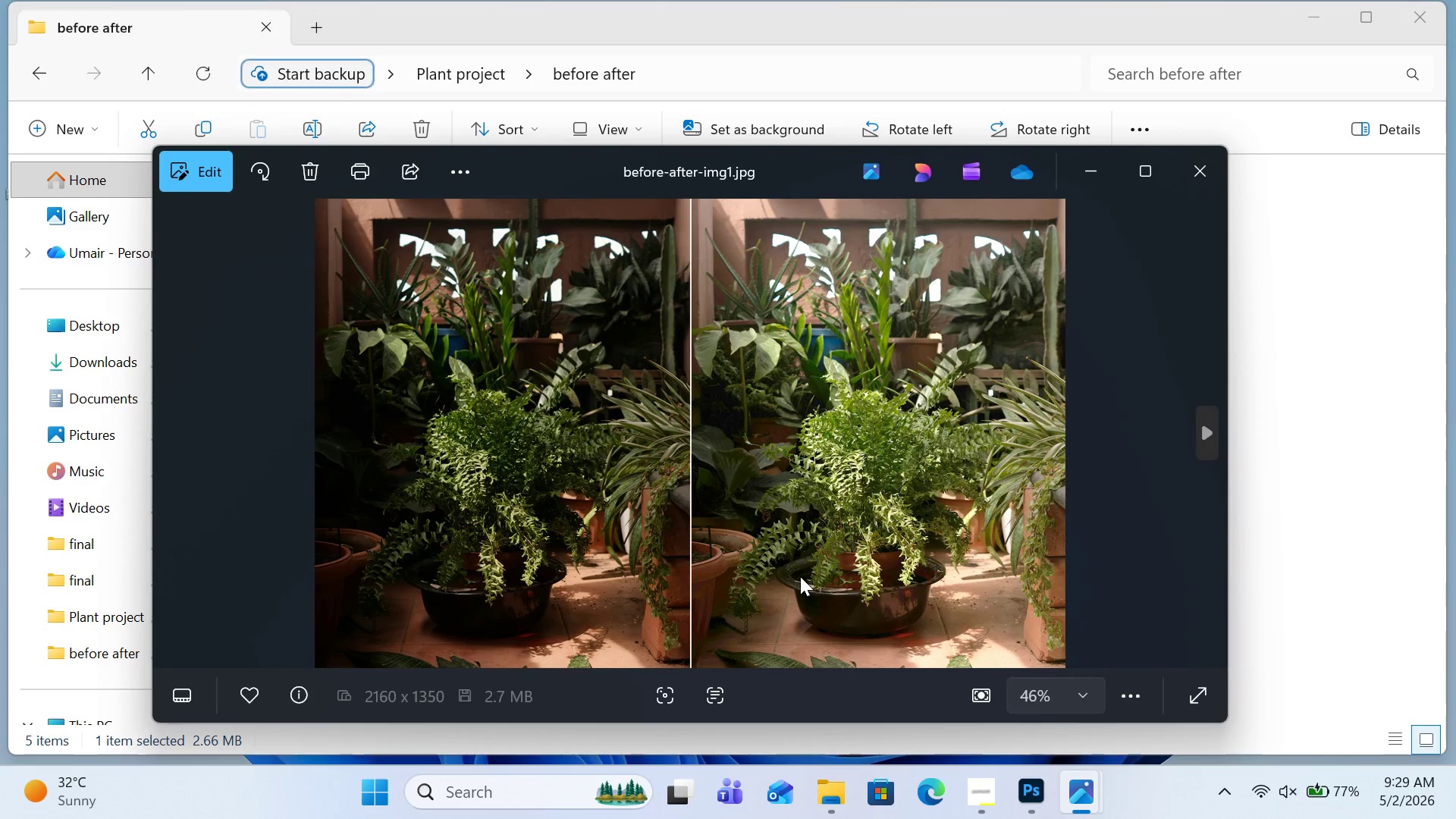 
key(ArrowRight)
 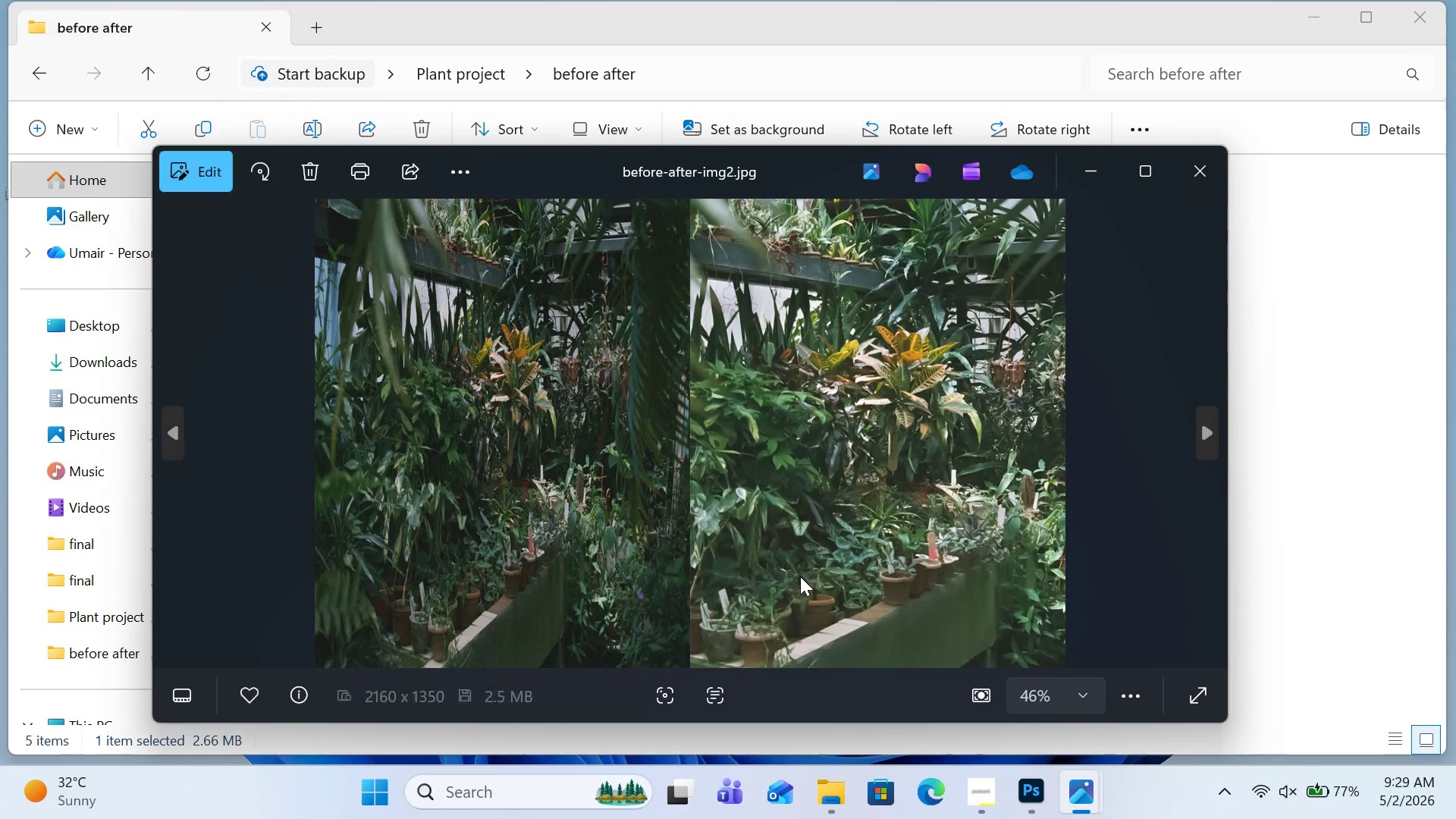 
key(ArrowRight)
 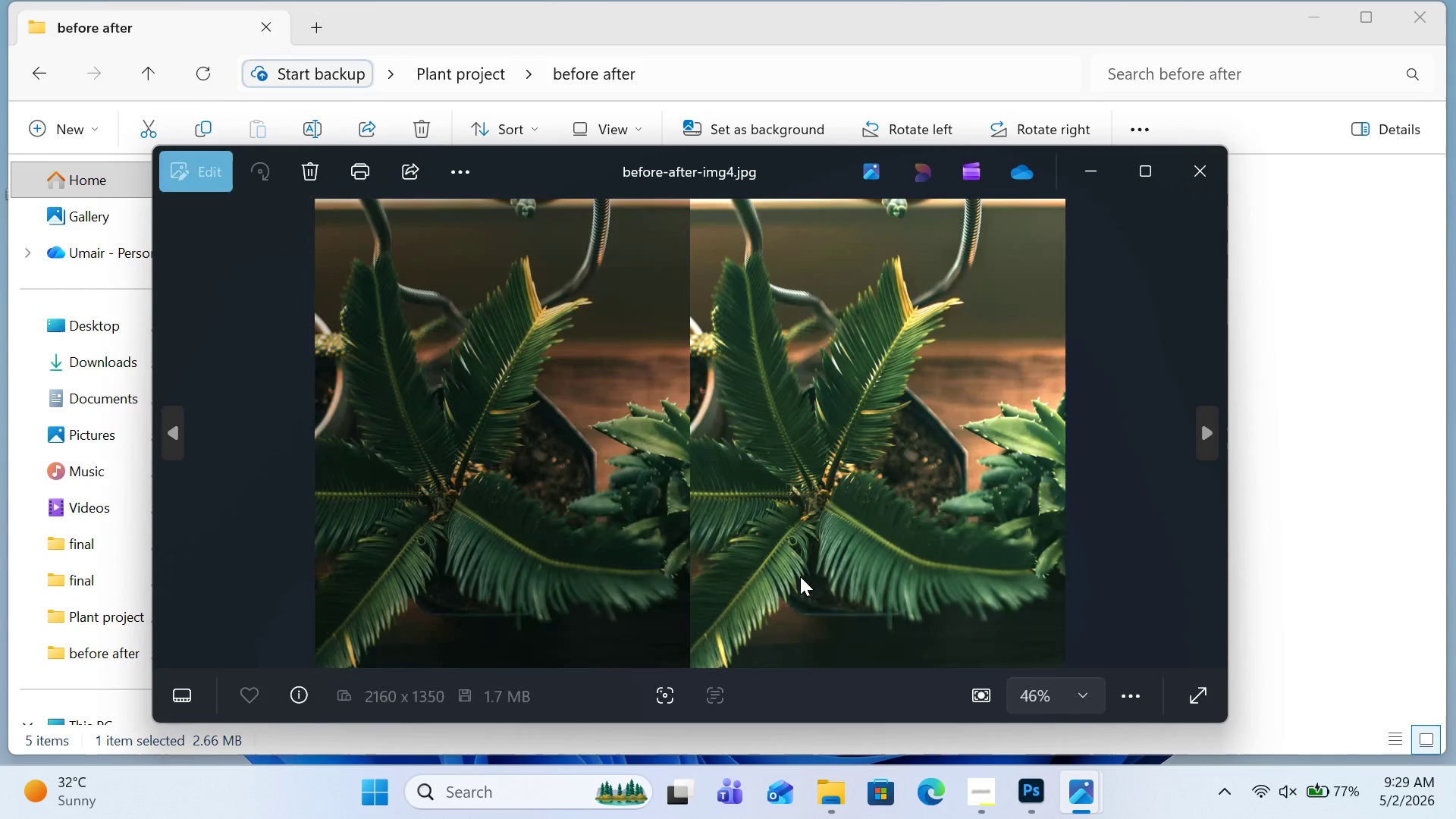 
key(ArrowRight)
 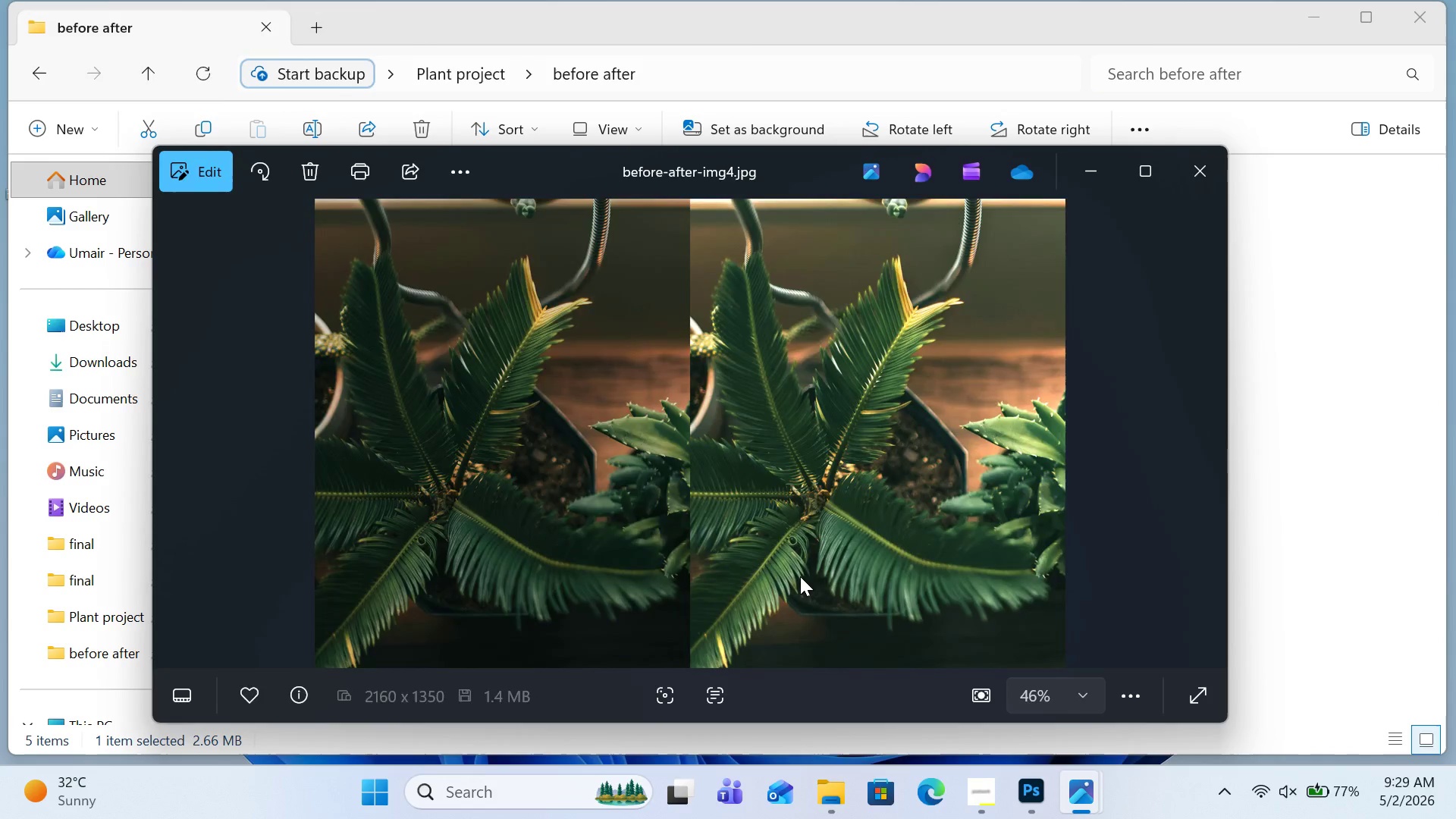 
key(ArrowRight)
 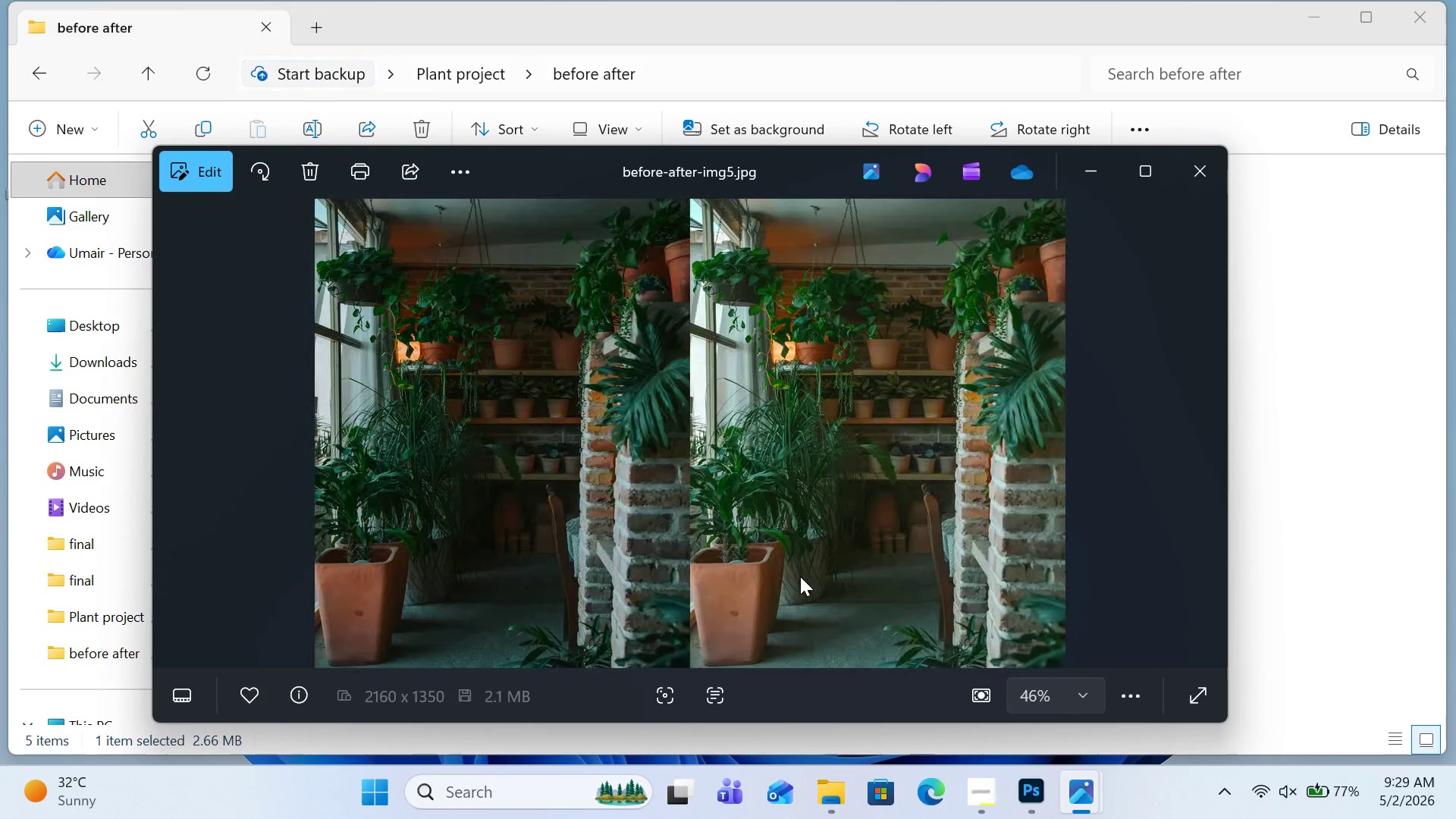 
key(ArrowRight)
 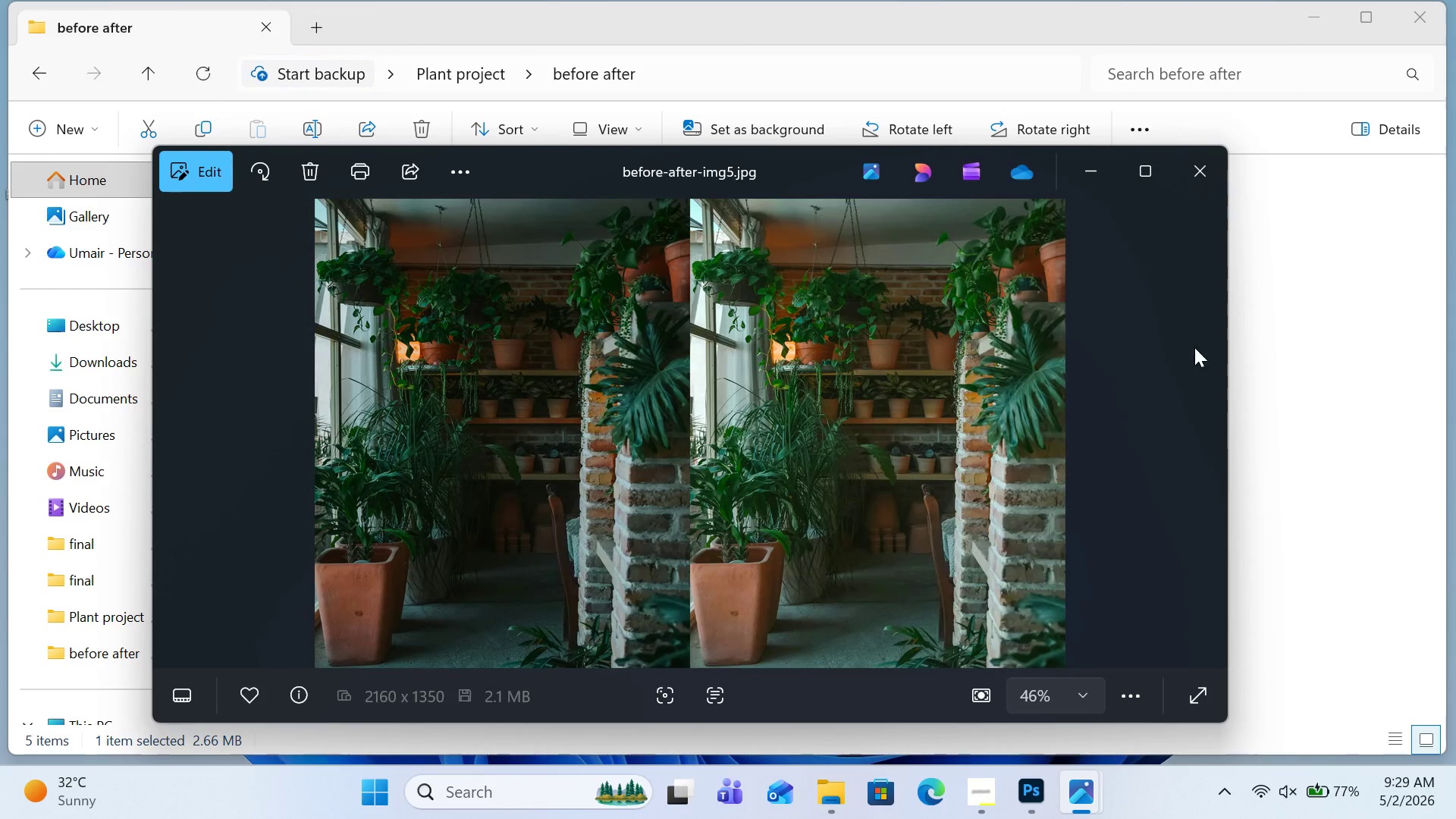 
left_click([1174, 188])
 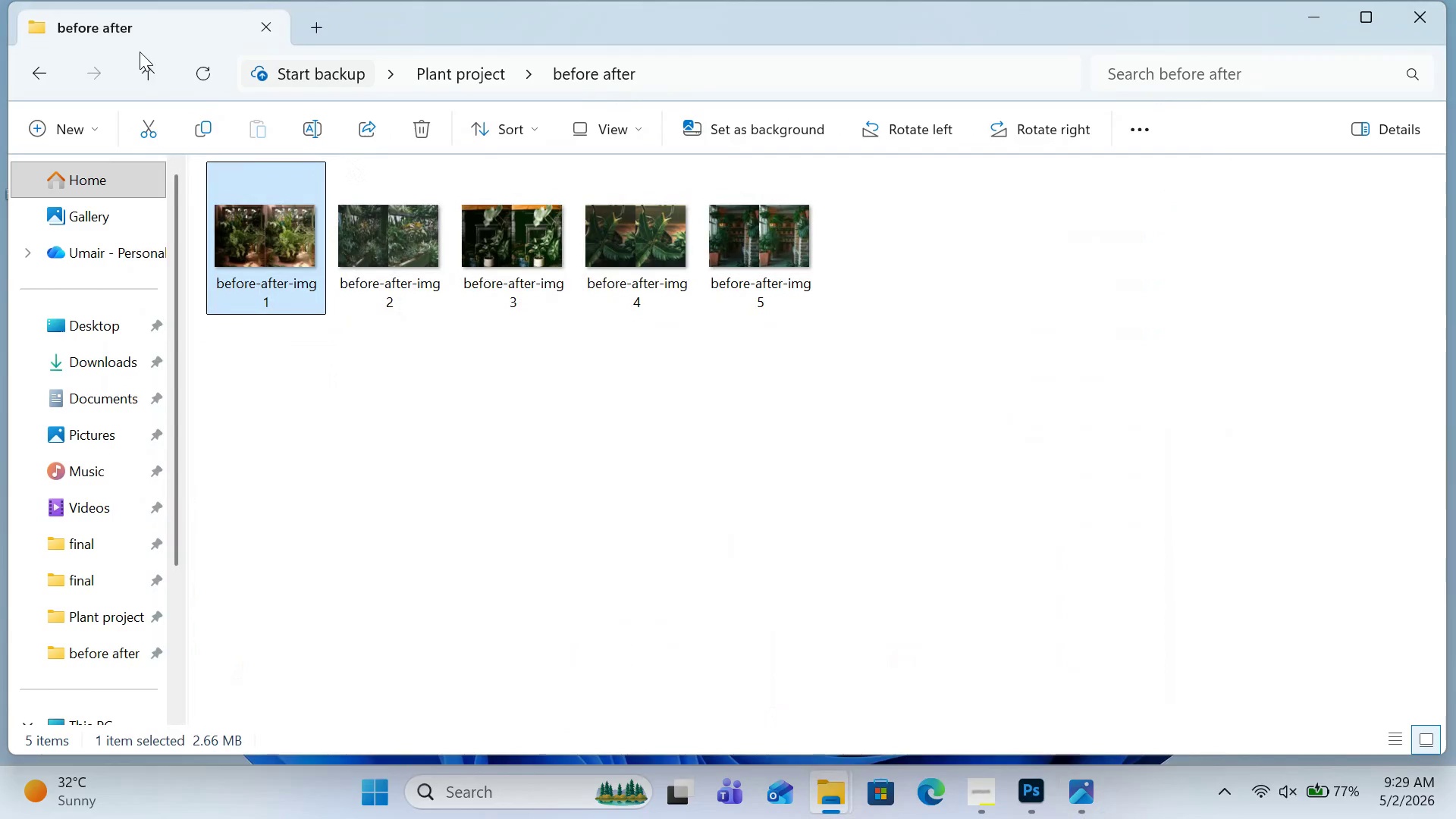 
left_click([143, 66])
 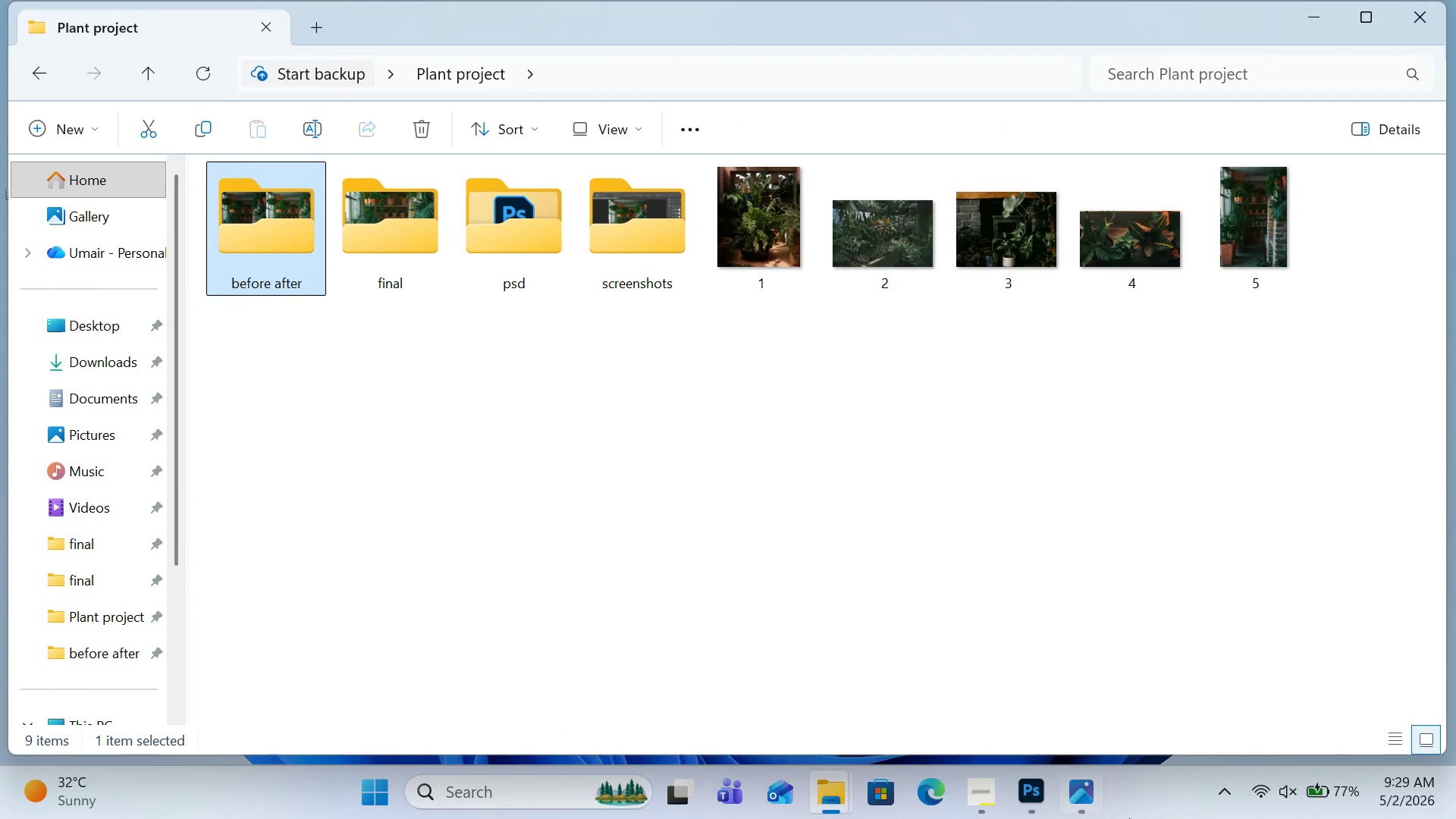 
left_click([998, 783])